 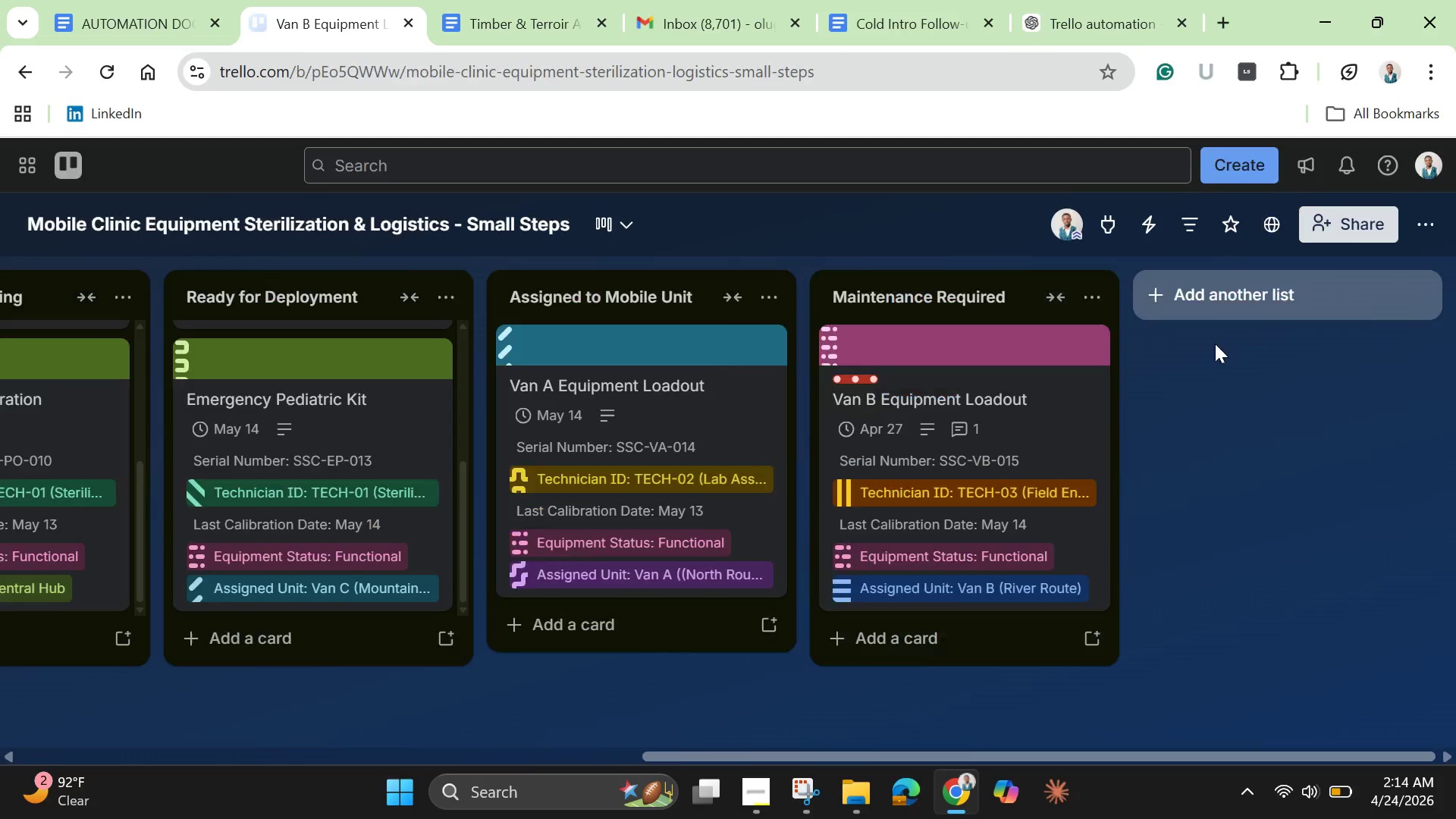 
left_click_drag(start_coordinate=[703, 752], to_coordinate=[0, 724])
 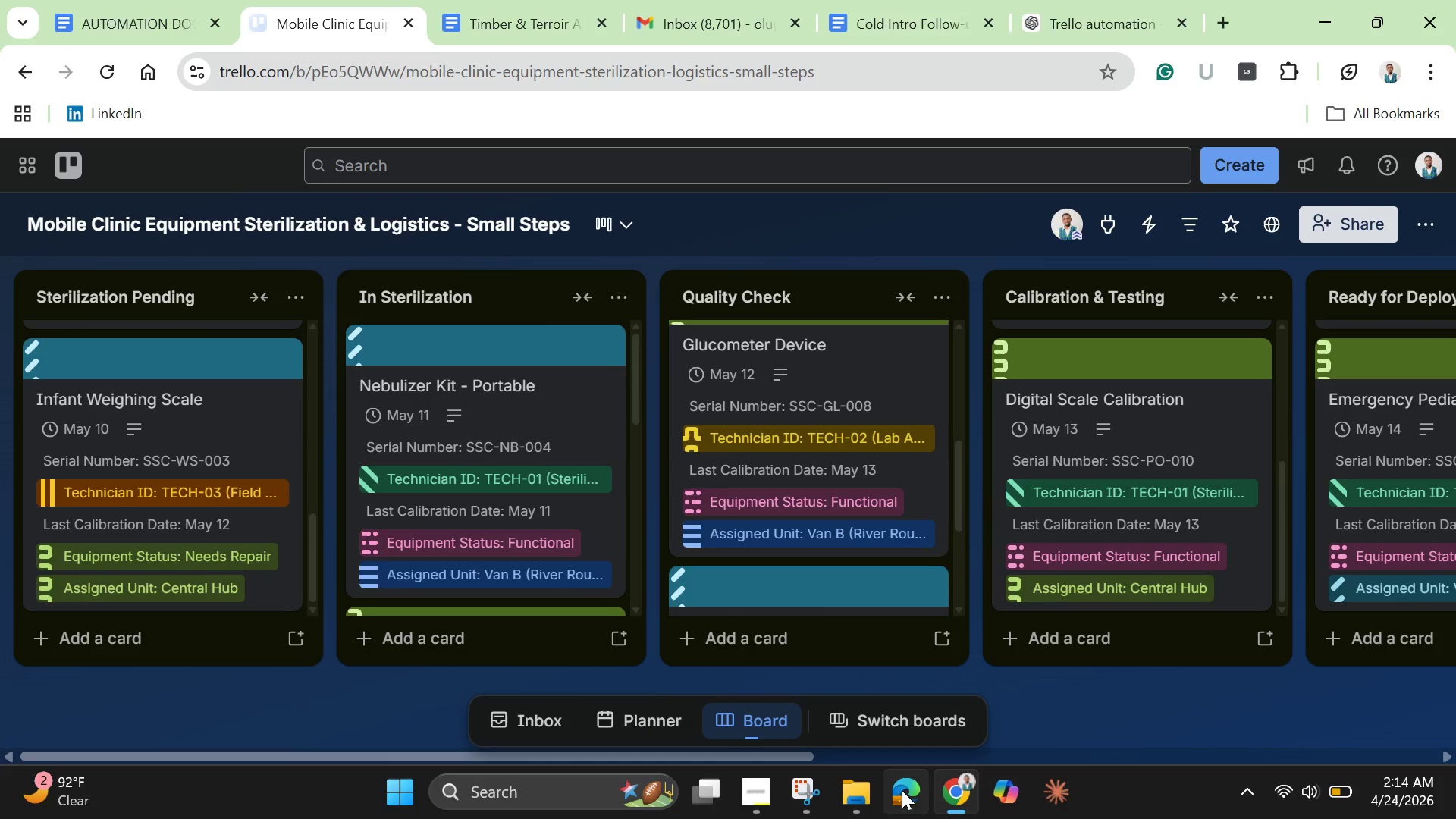 
wait(5.38)
 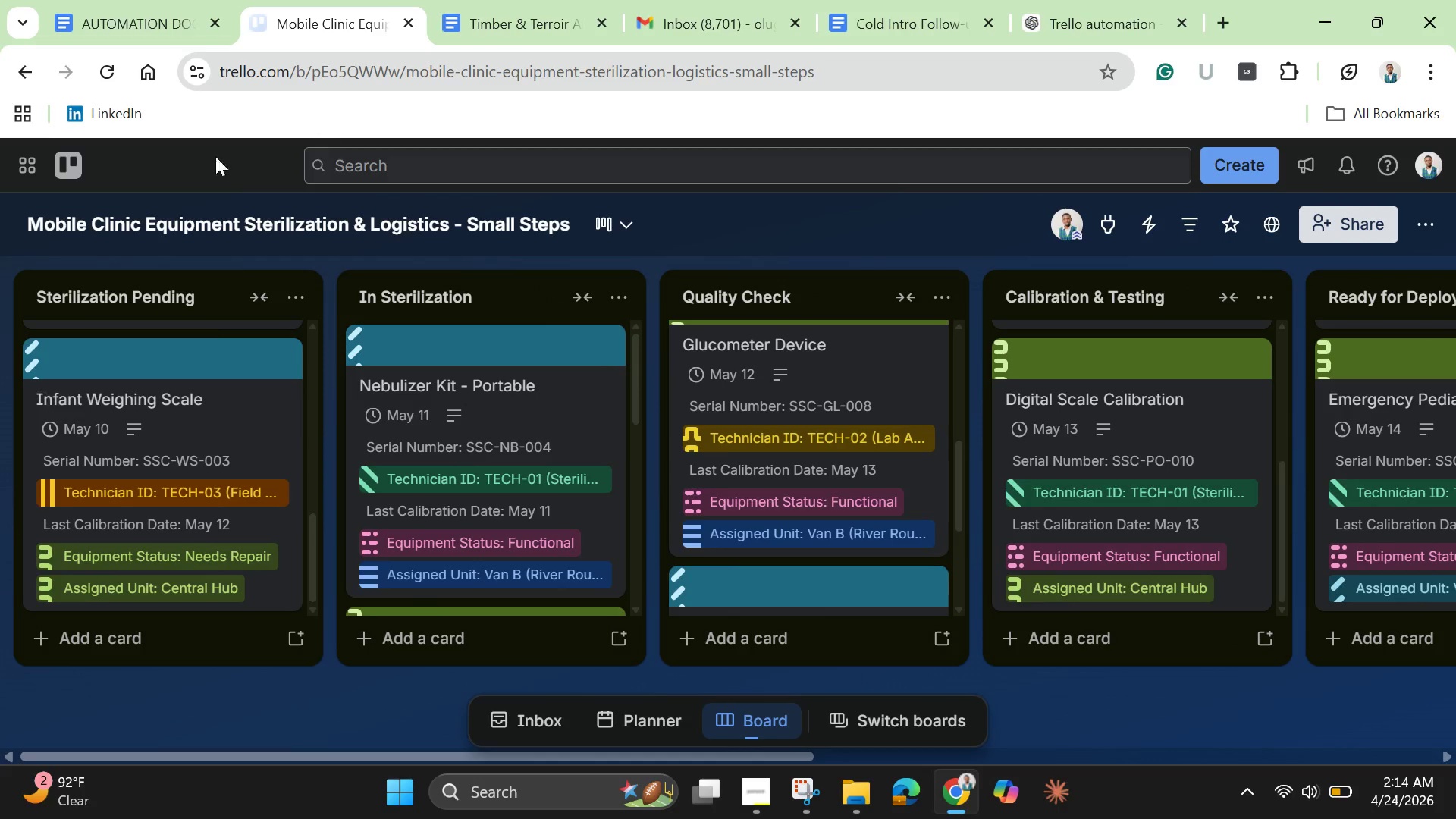 
left_click([808, 788])
 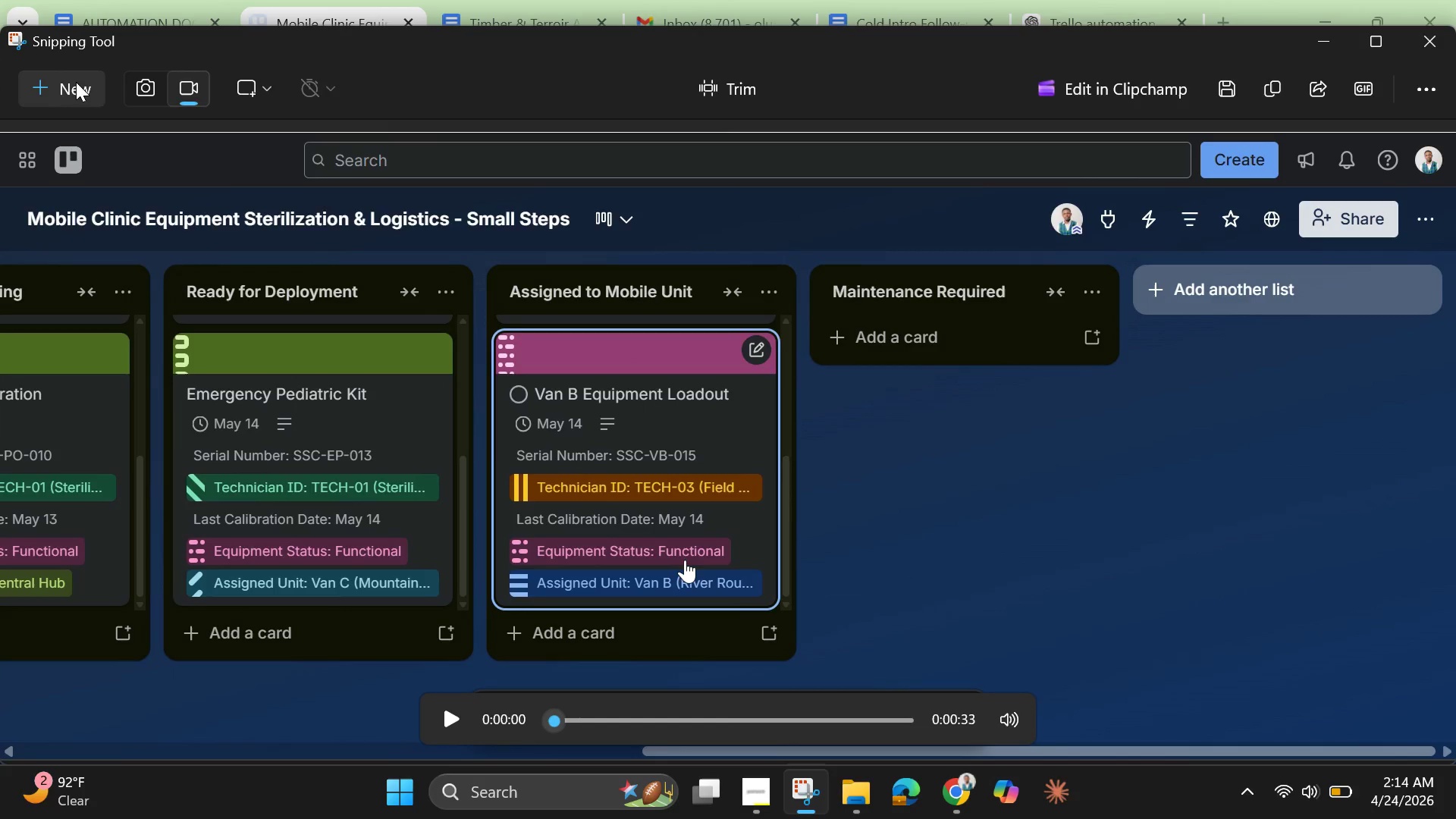 
left_click([64, 86])
 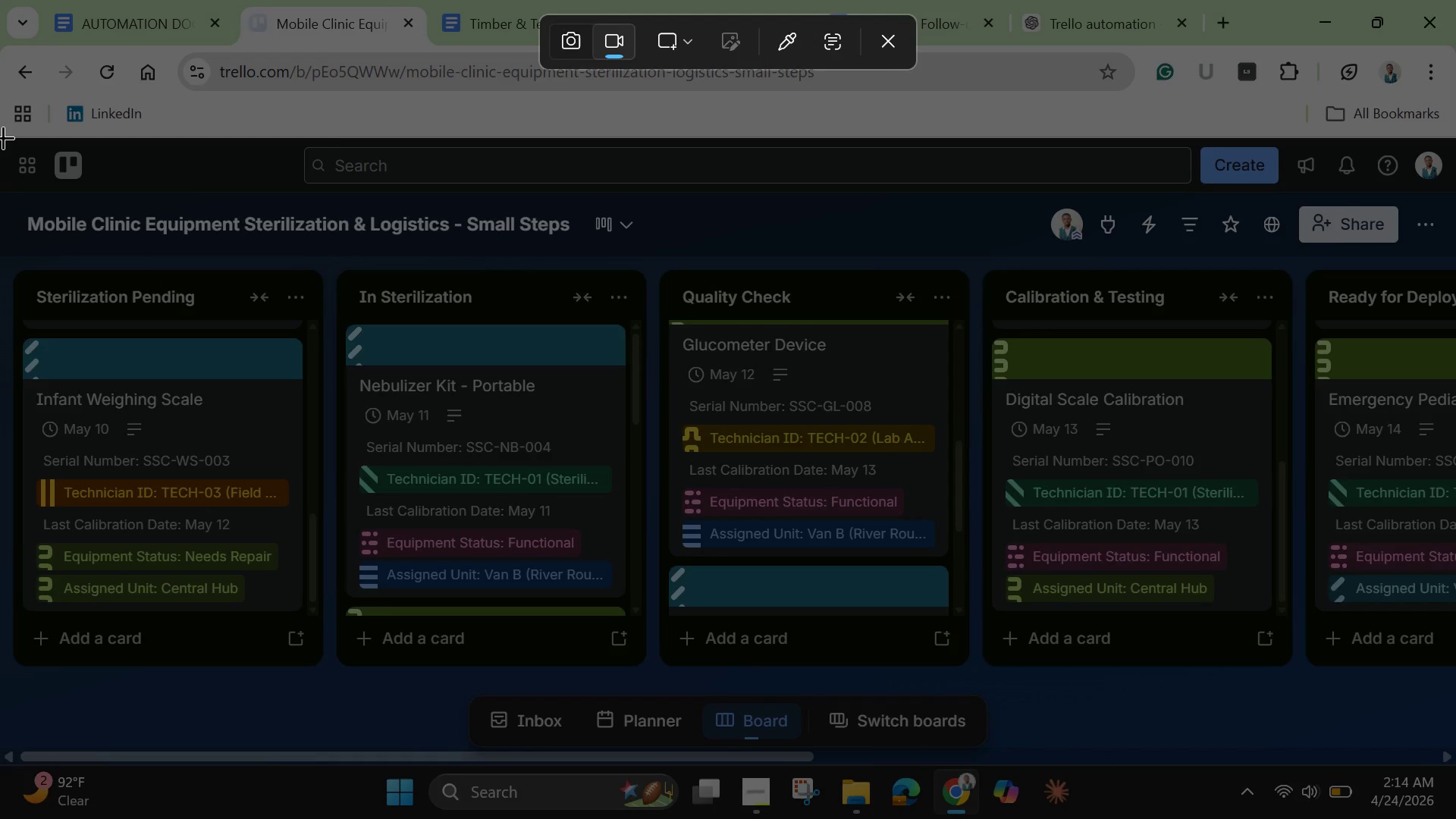 
left_click_drag(start_coordinate=[3, 137], to_coordinate=[1455, 762])
 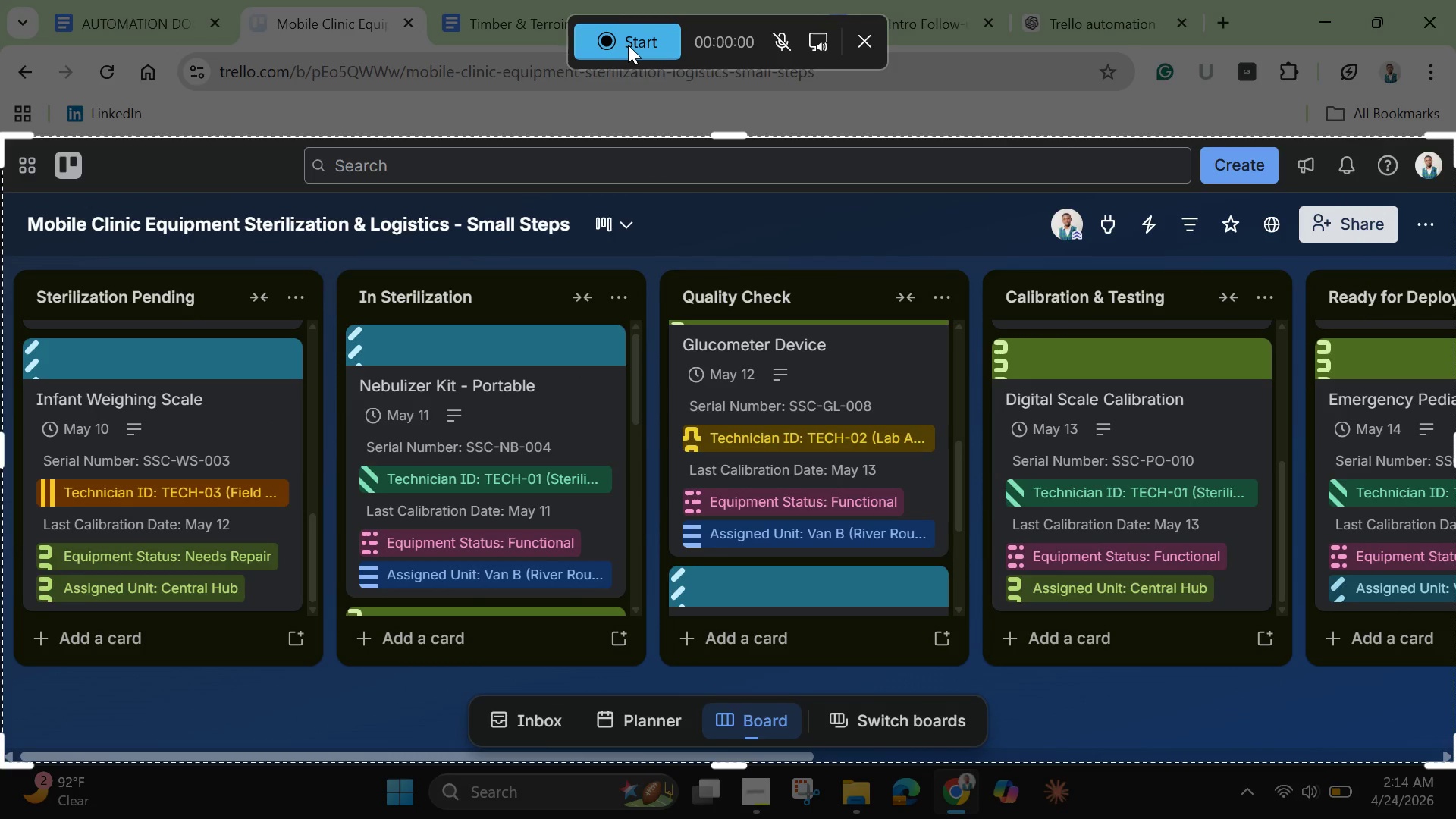 
left_click([628, 45])
 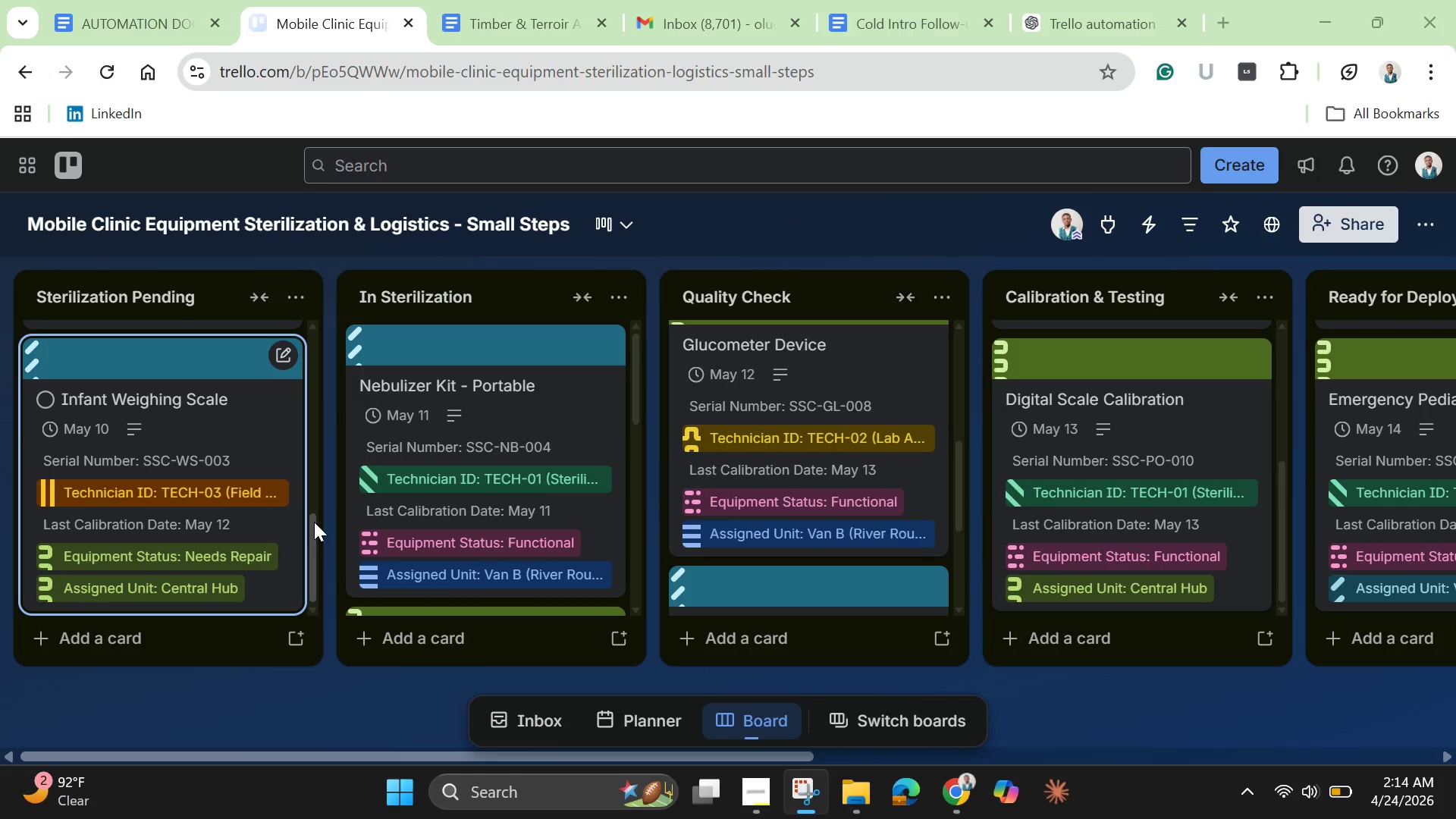 
left_click_drag(start_coordinate=[314, 522], to_coordinate=[317, 301])
 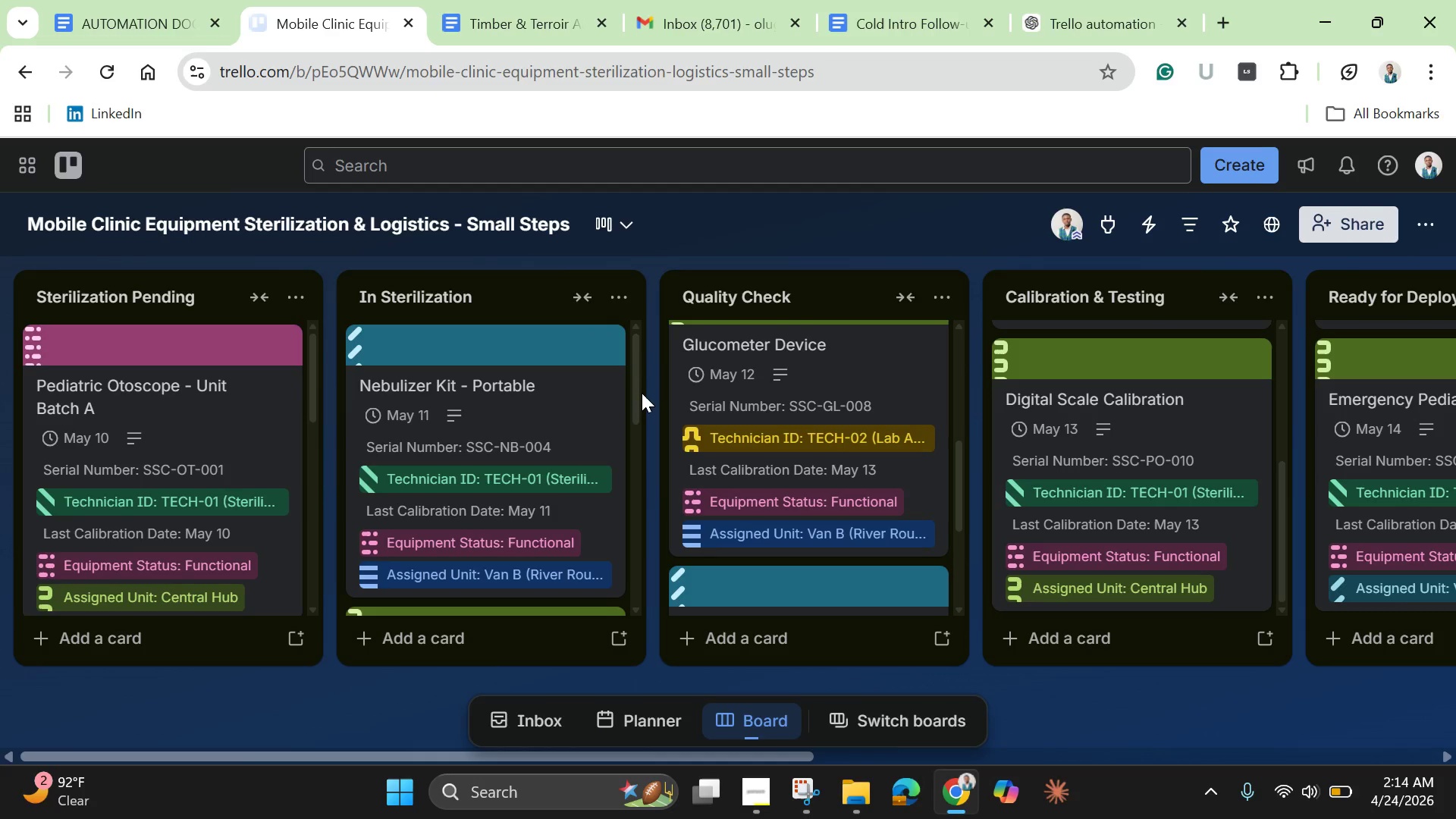 
left_click_drag(start_coordinate=[640, 394], to_coordinate=[630, 587])
 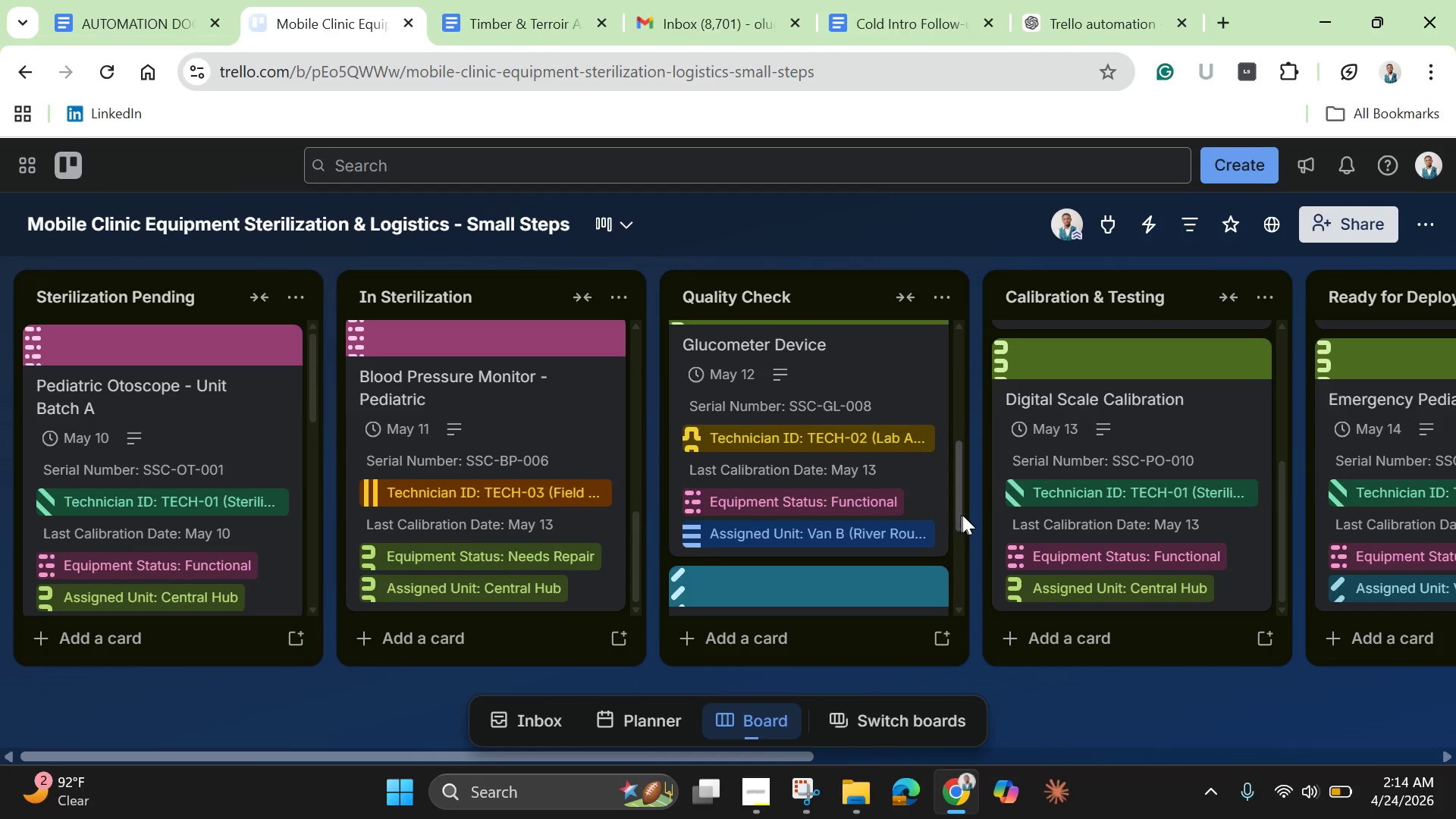 
left_click_drag(start_coordinate=[962, 514], to_coordinate=[960, 359])
 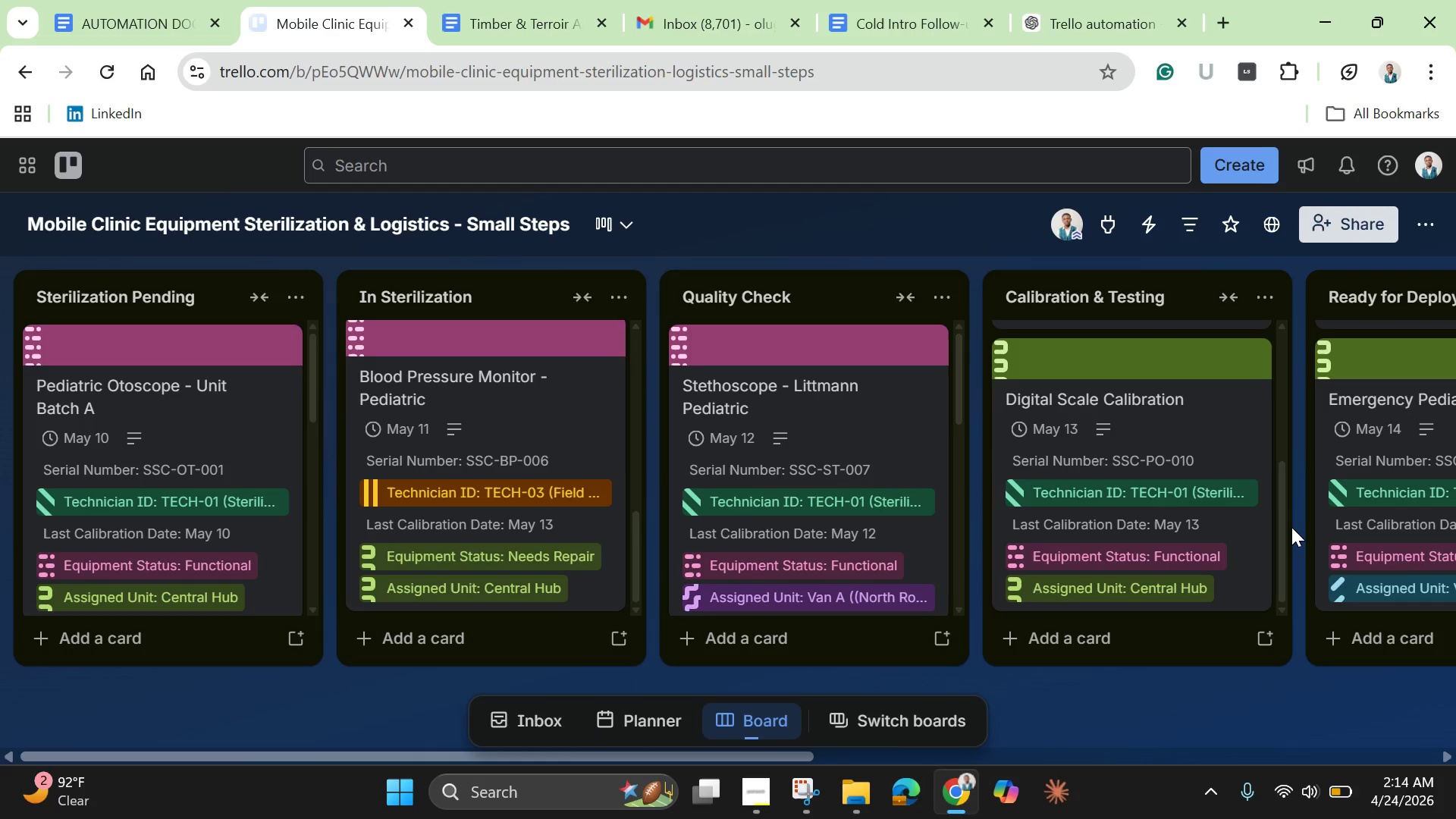 
left_click_drag(start_coordinate=[1285, 534], to_coordinate=[1285, 391])
 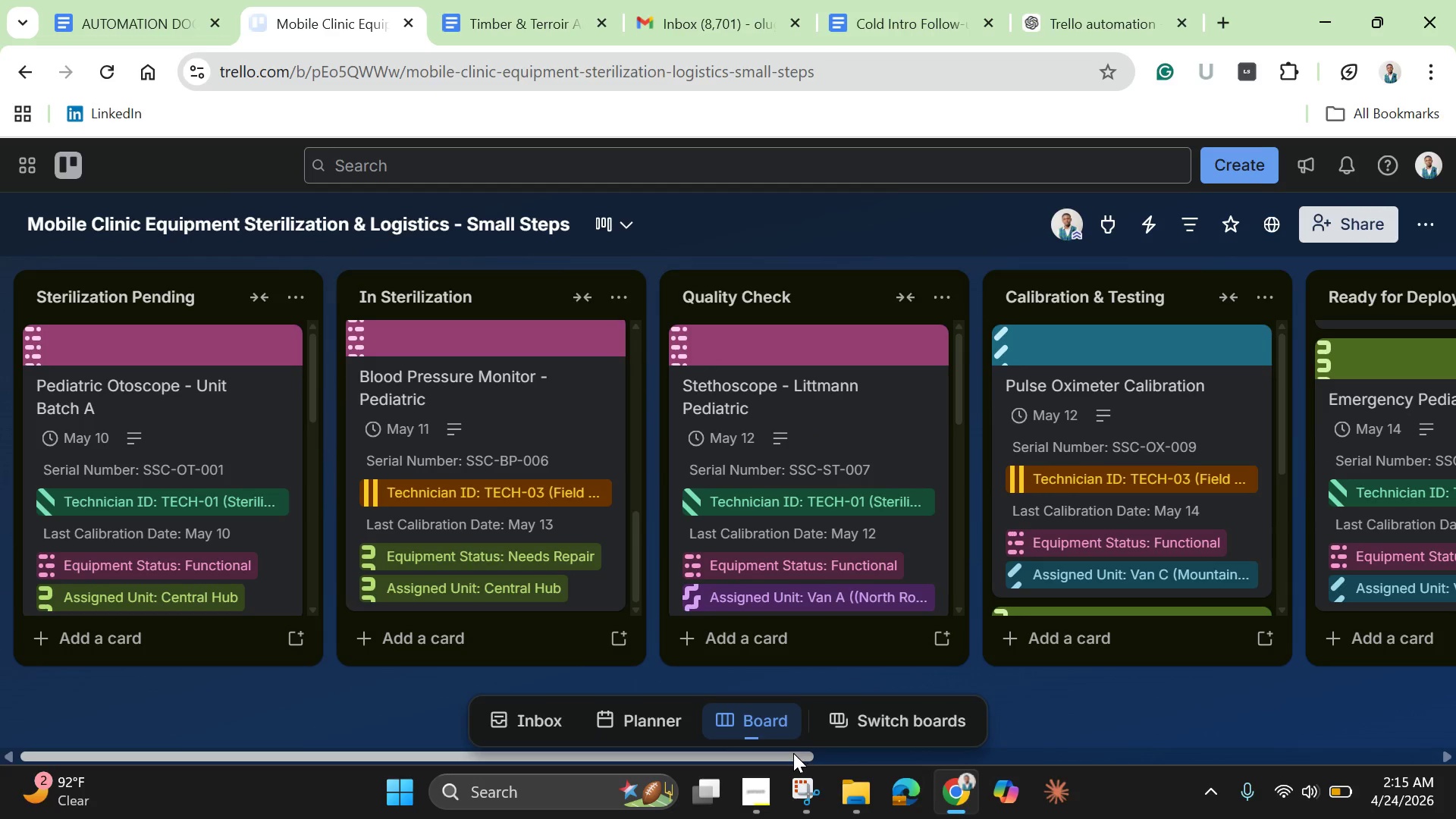 
left_click_drag(start_coordinate=[792, 752], to_coordinate=[1202, 732])
 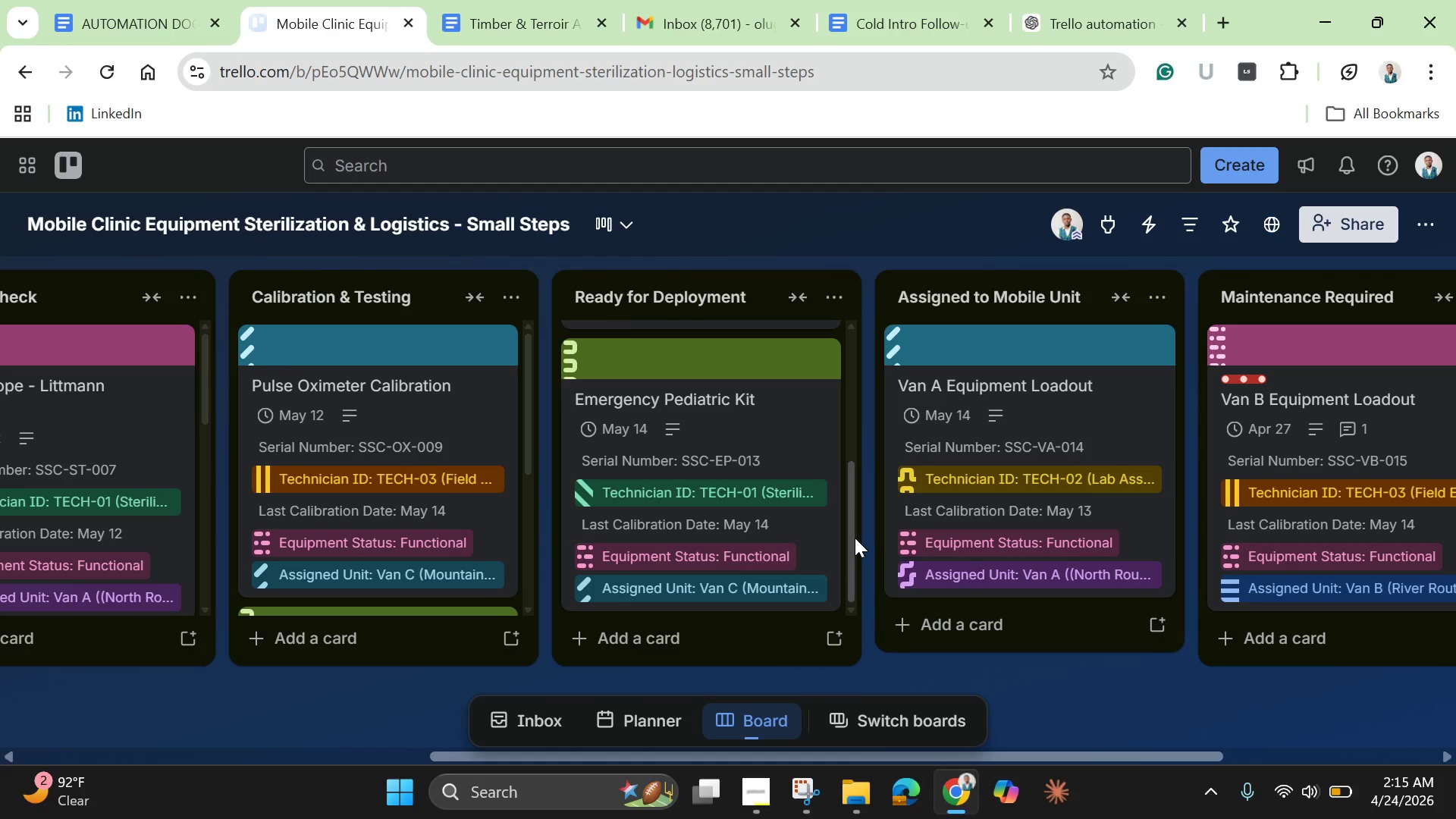 
left_click_drag(start_coordinate=[852, 538], to_coordinate=[839, 379])
 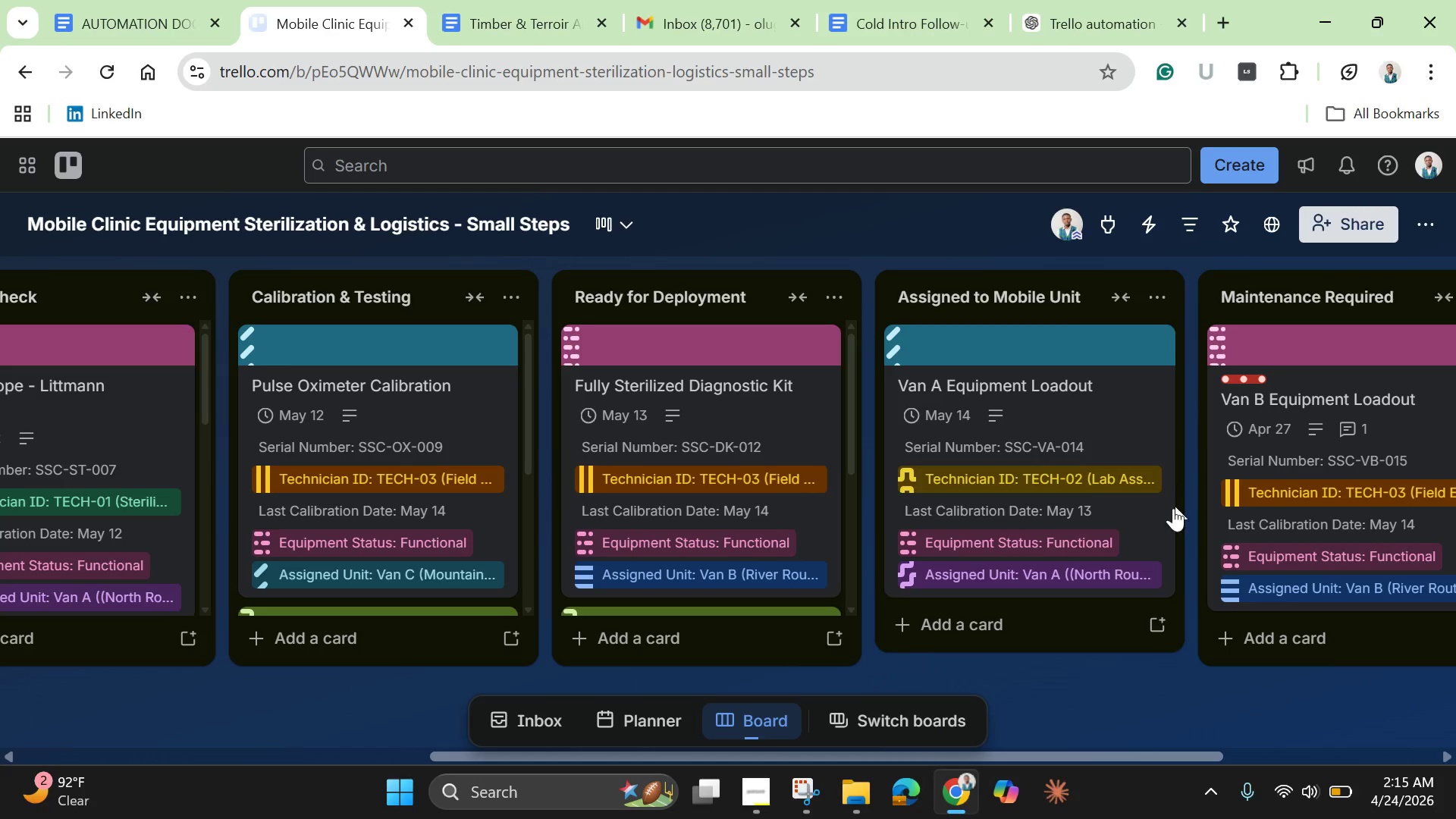 
scroll: coordinate [1172, 537], scroll_direction: up, amount: 3.0
 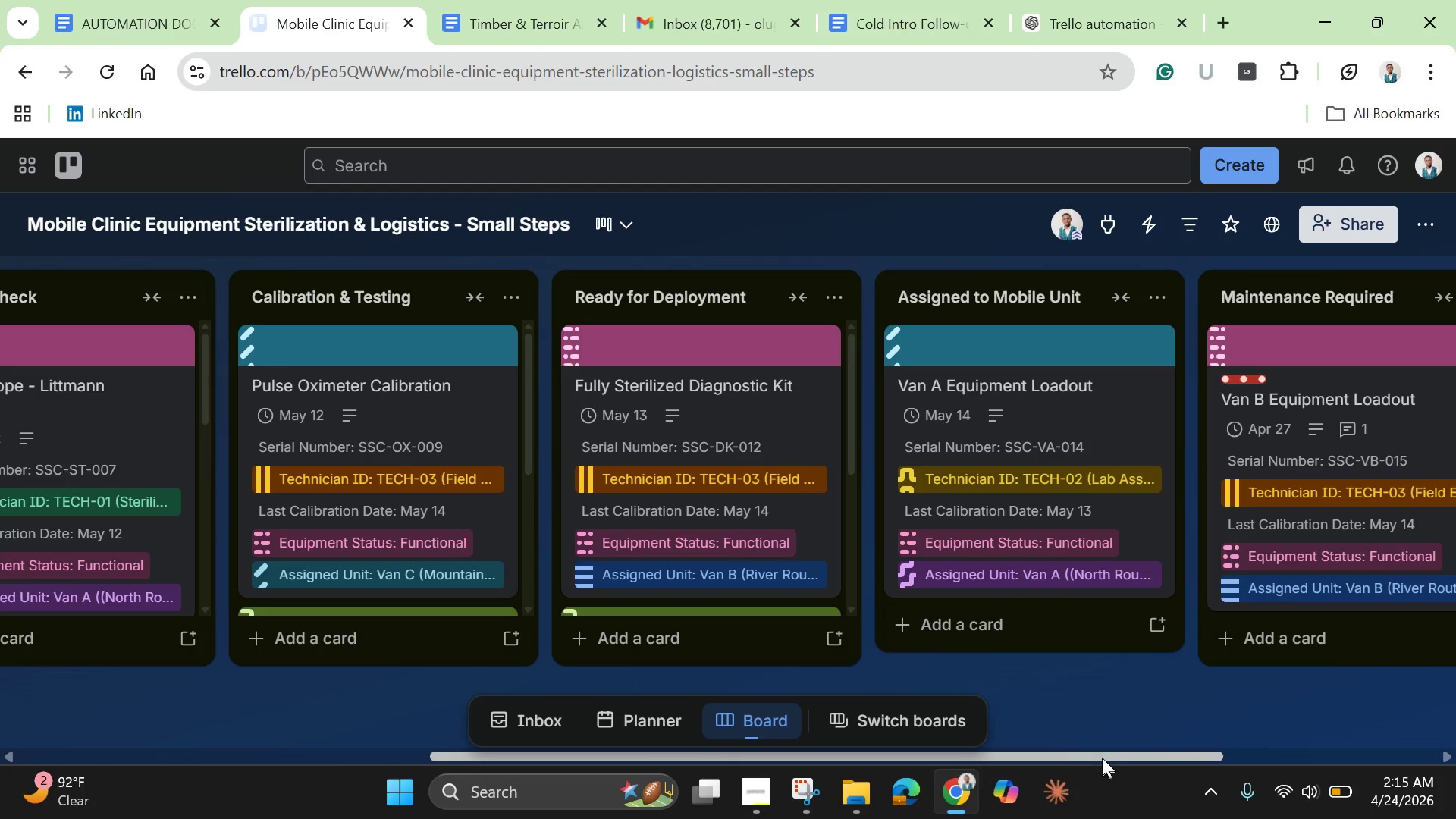 
left_click_drag(start_coordinate=[1098, 752], to_coordinate=[1357, 717])
 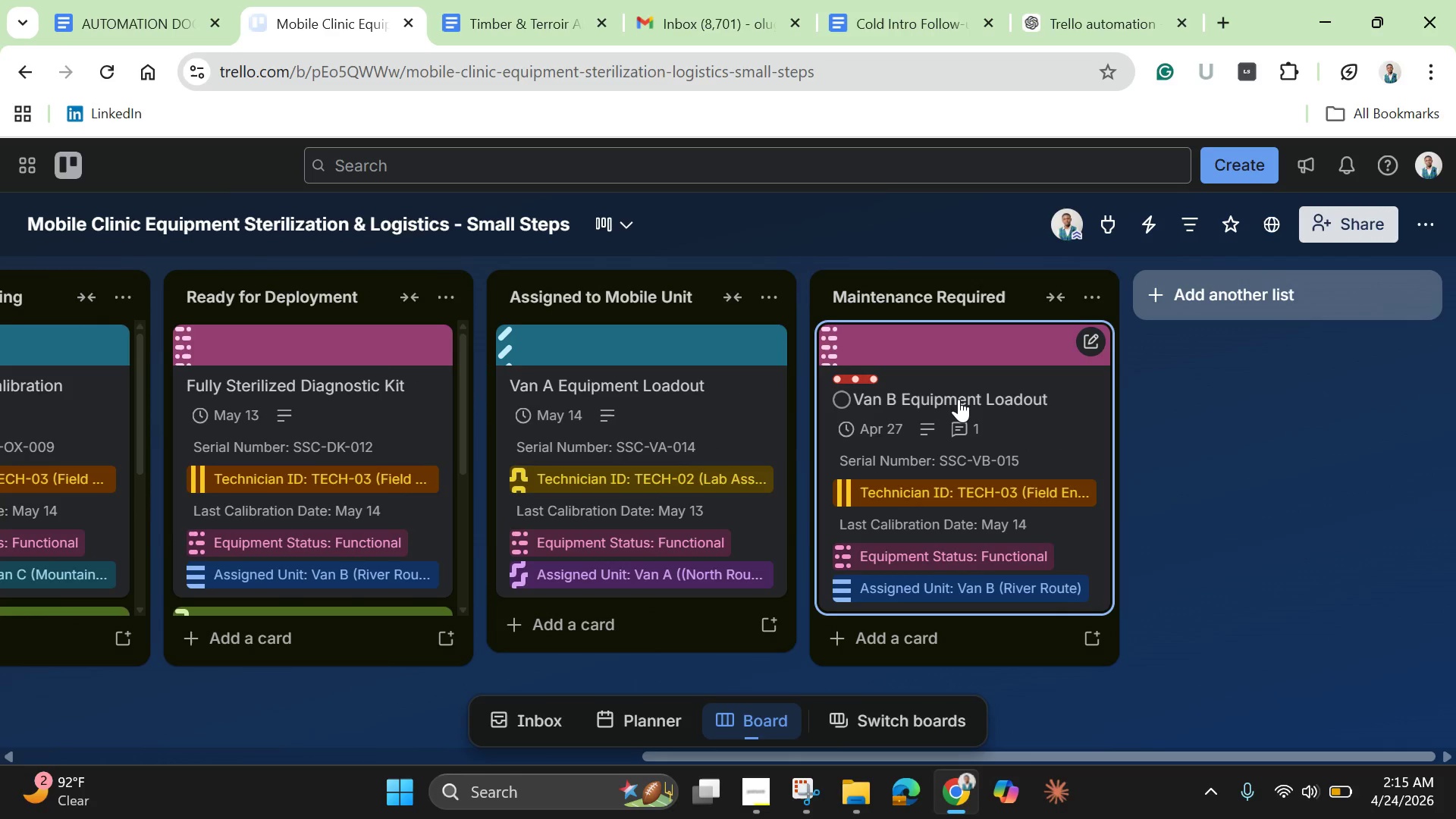 
left_click([959, 399])
 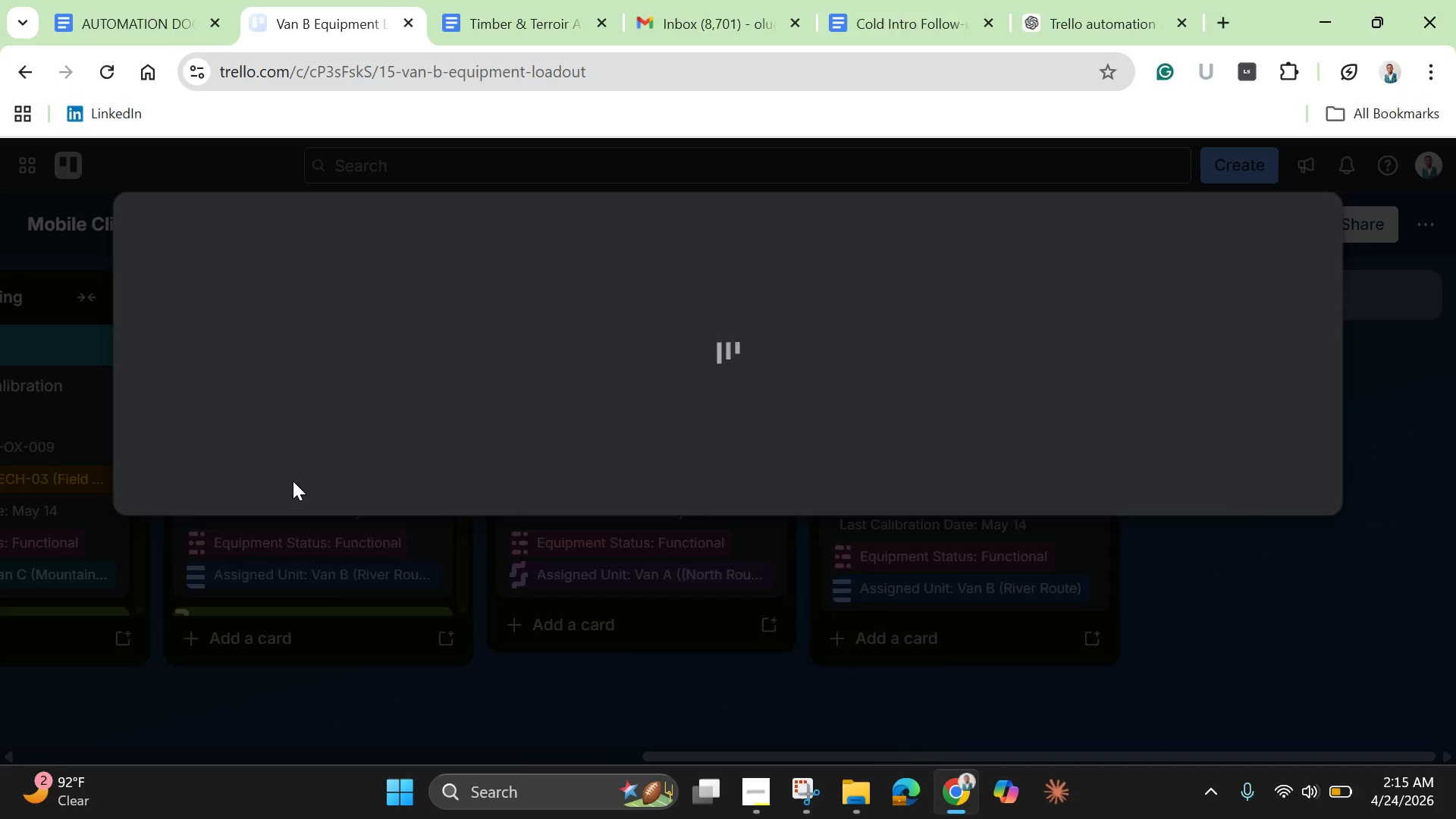 
scroll: coordinate [407, 539], scroll_direction: down, amount: 13.0
 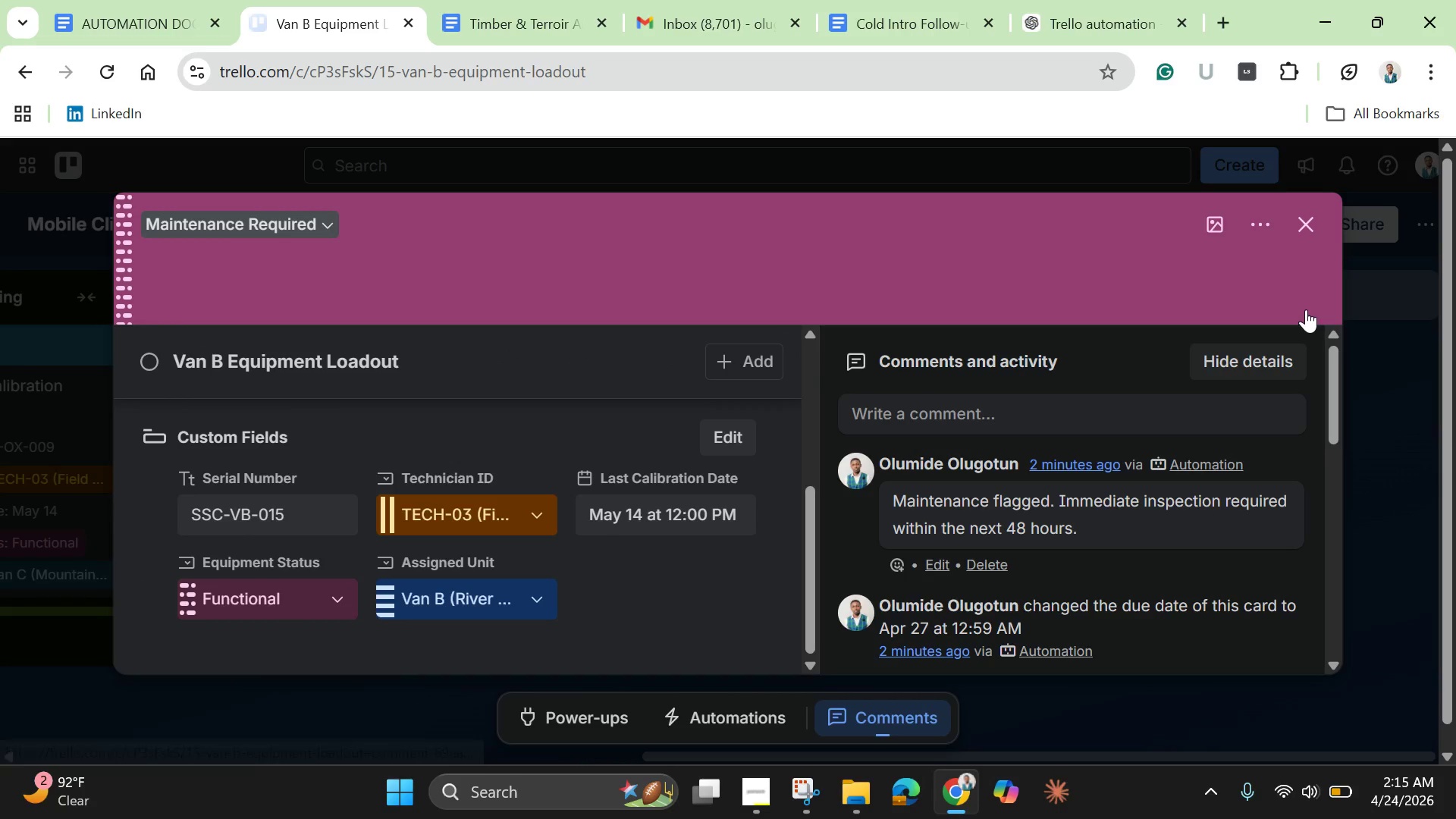 
left_click([1318, 219])
 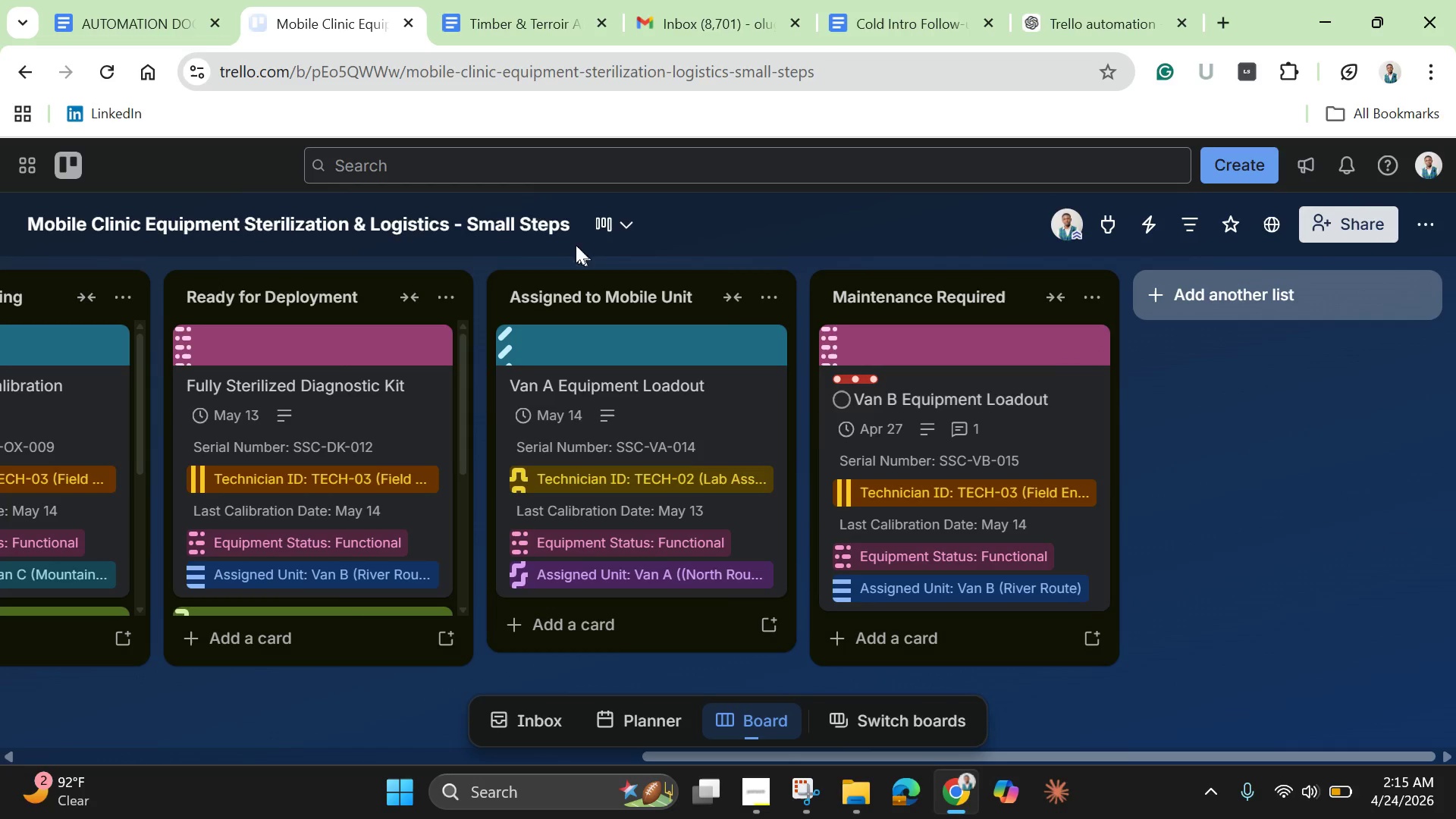 
left_click([611, 221])
 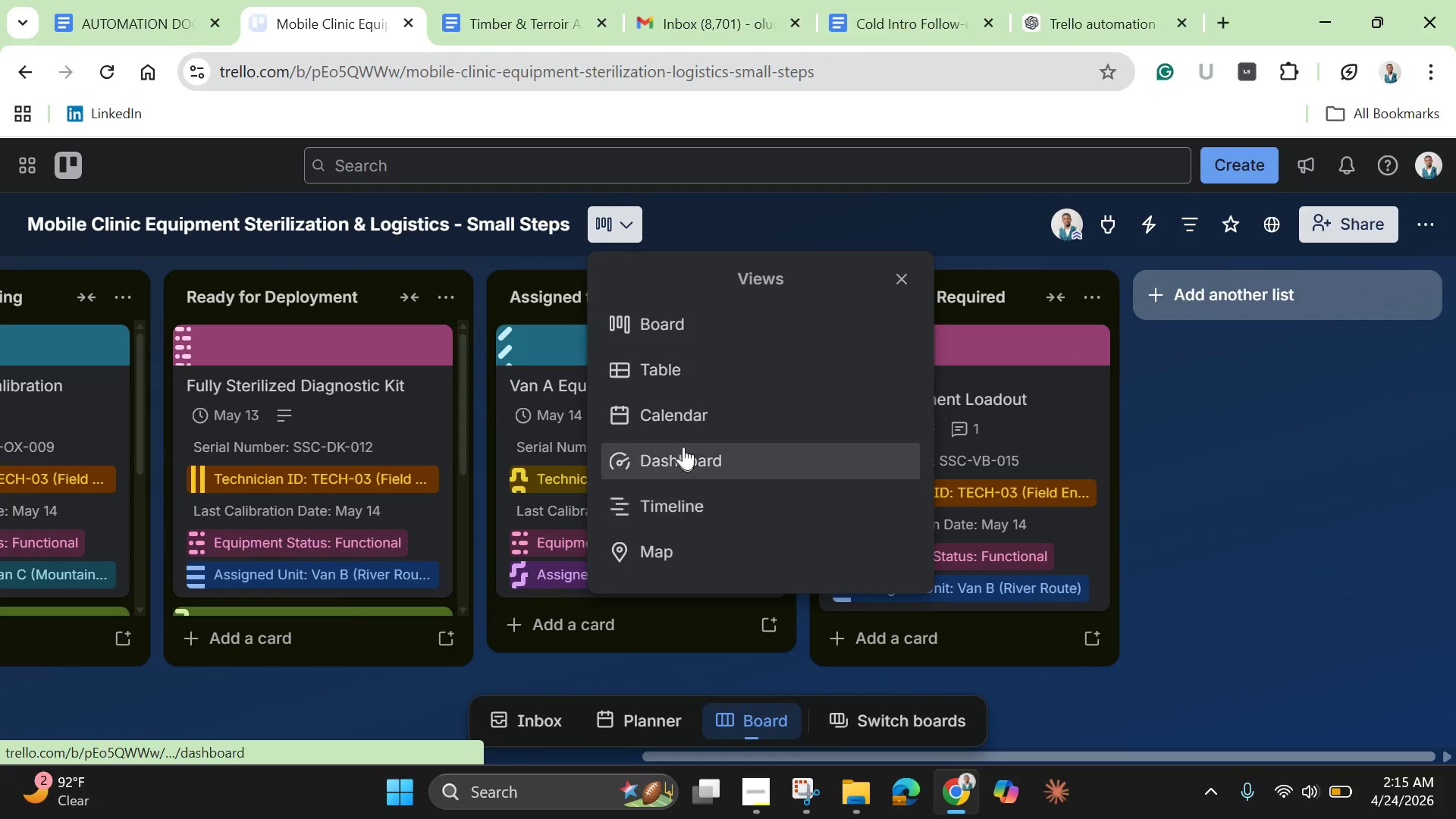 
left_click([683, 414])
 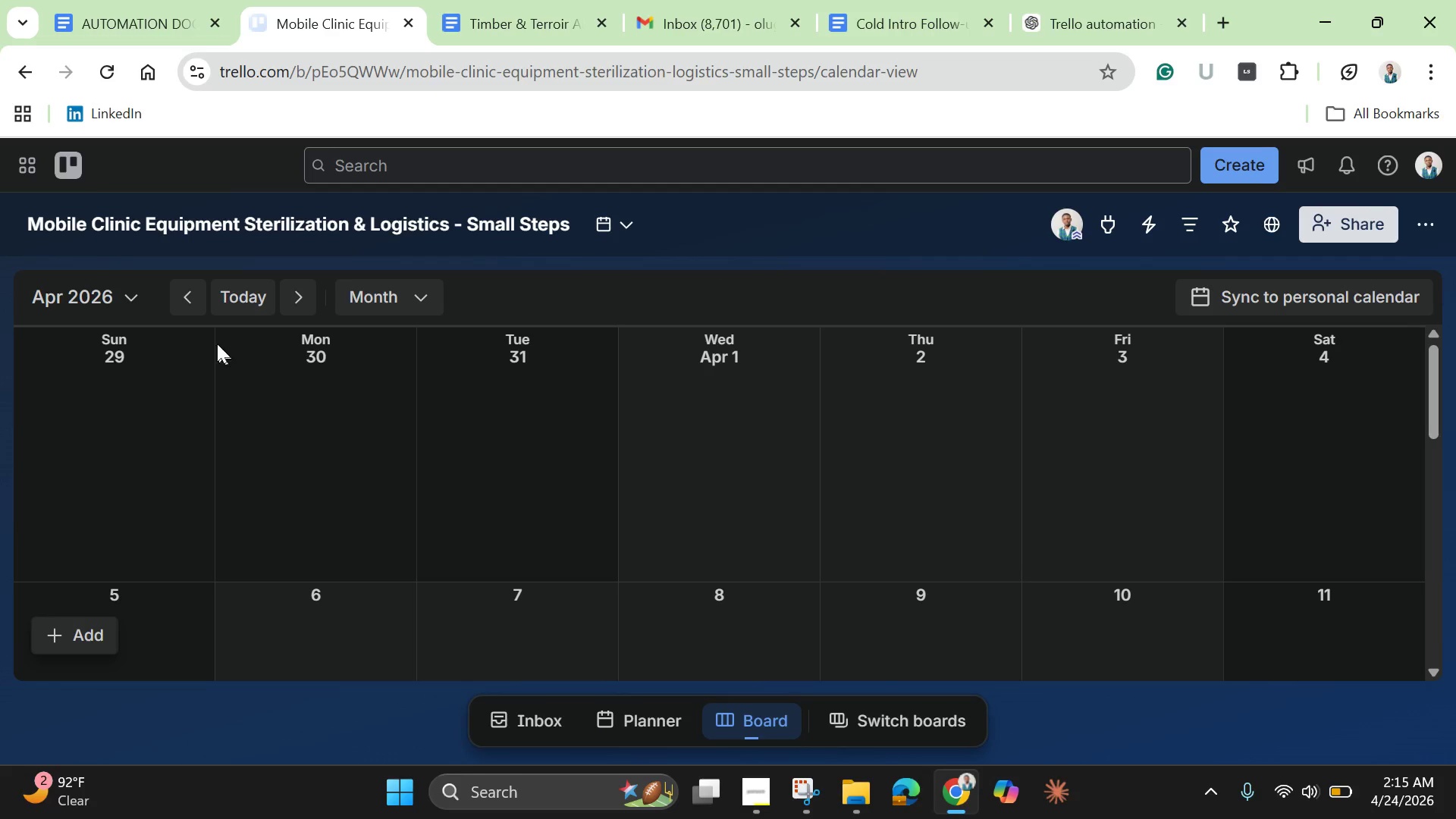 
left_click([120, 297])
 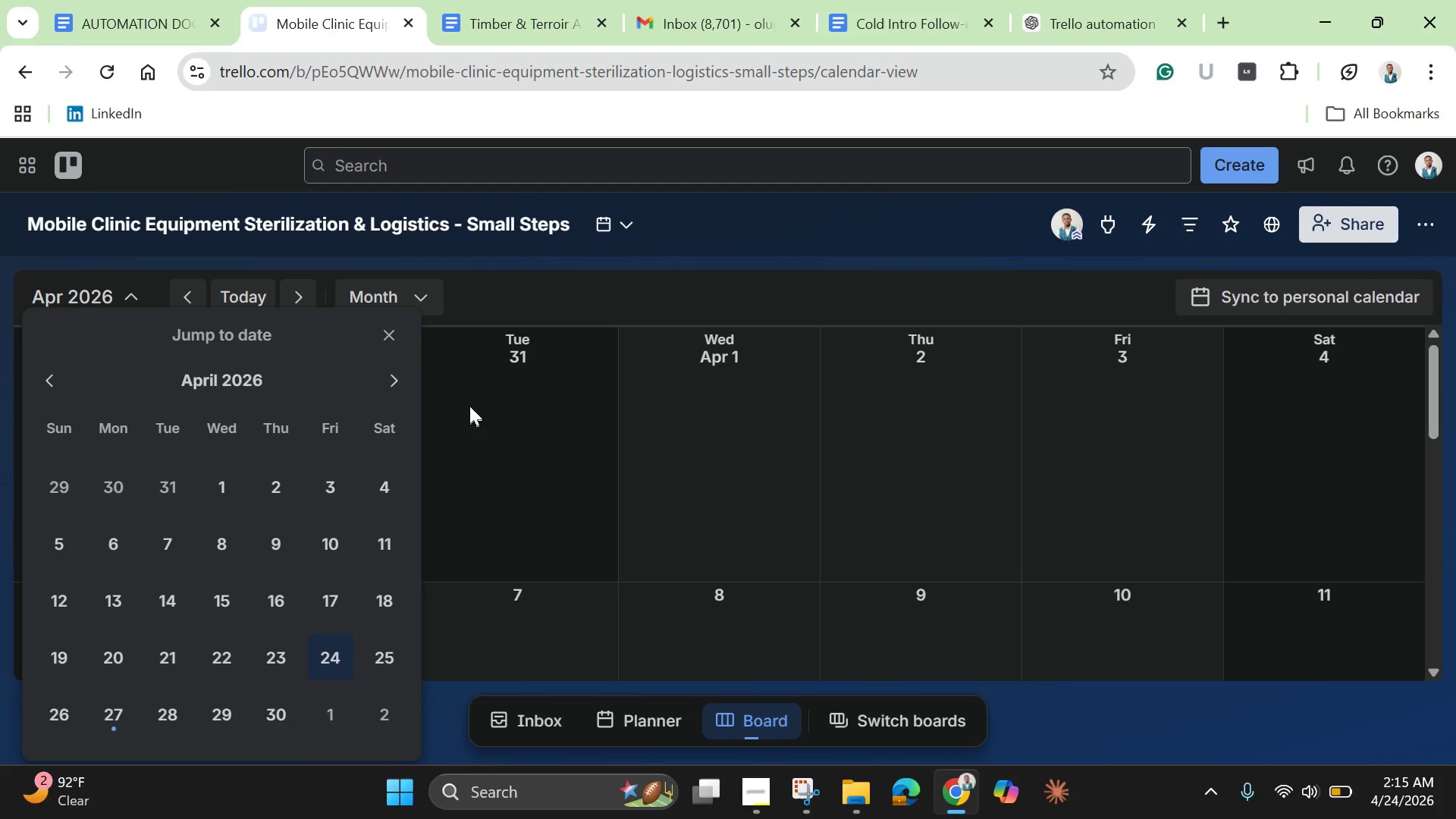 
left_click([391, 378])
 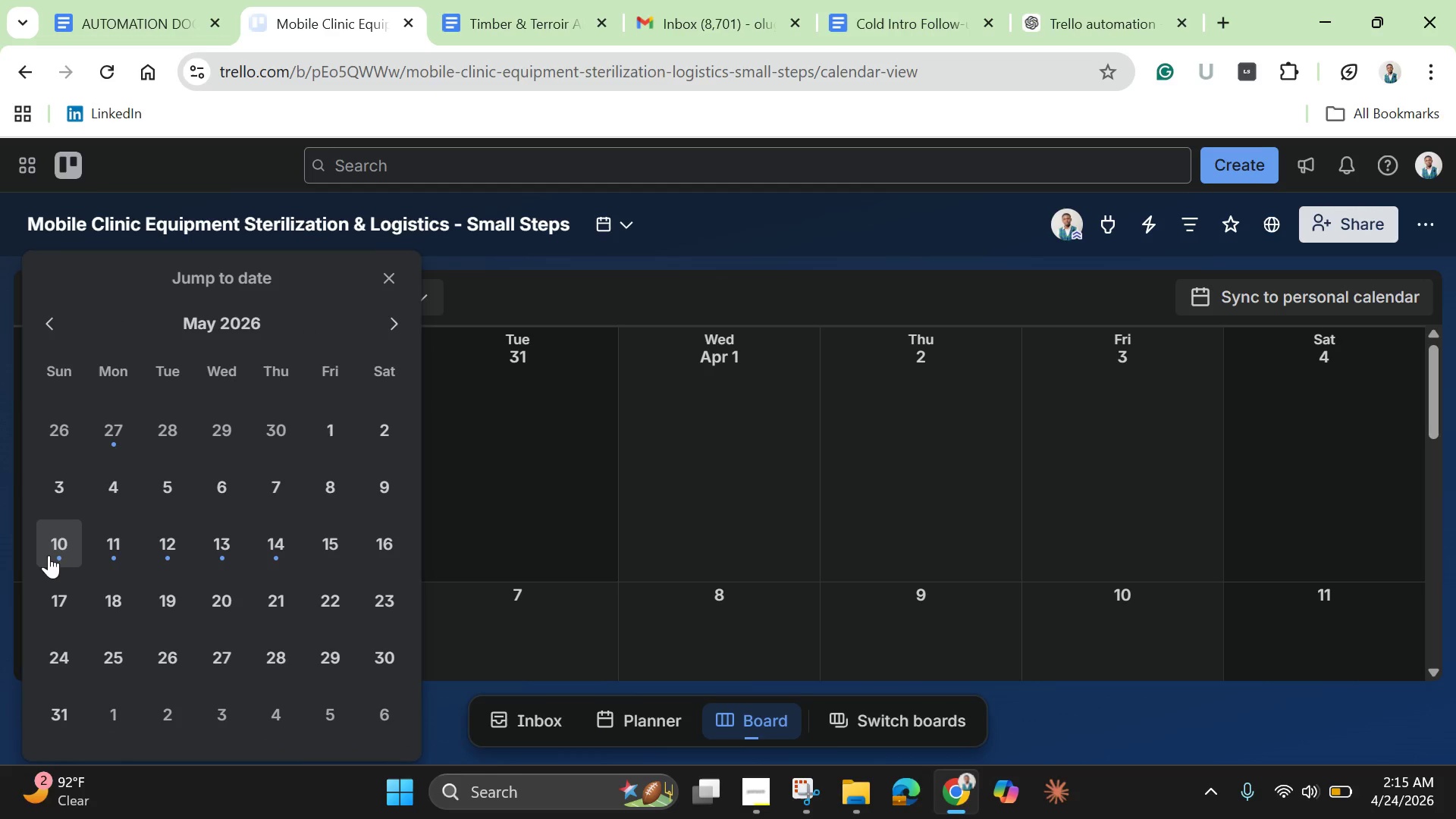 
left_click([42, 561])
 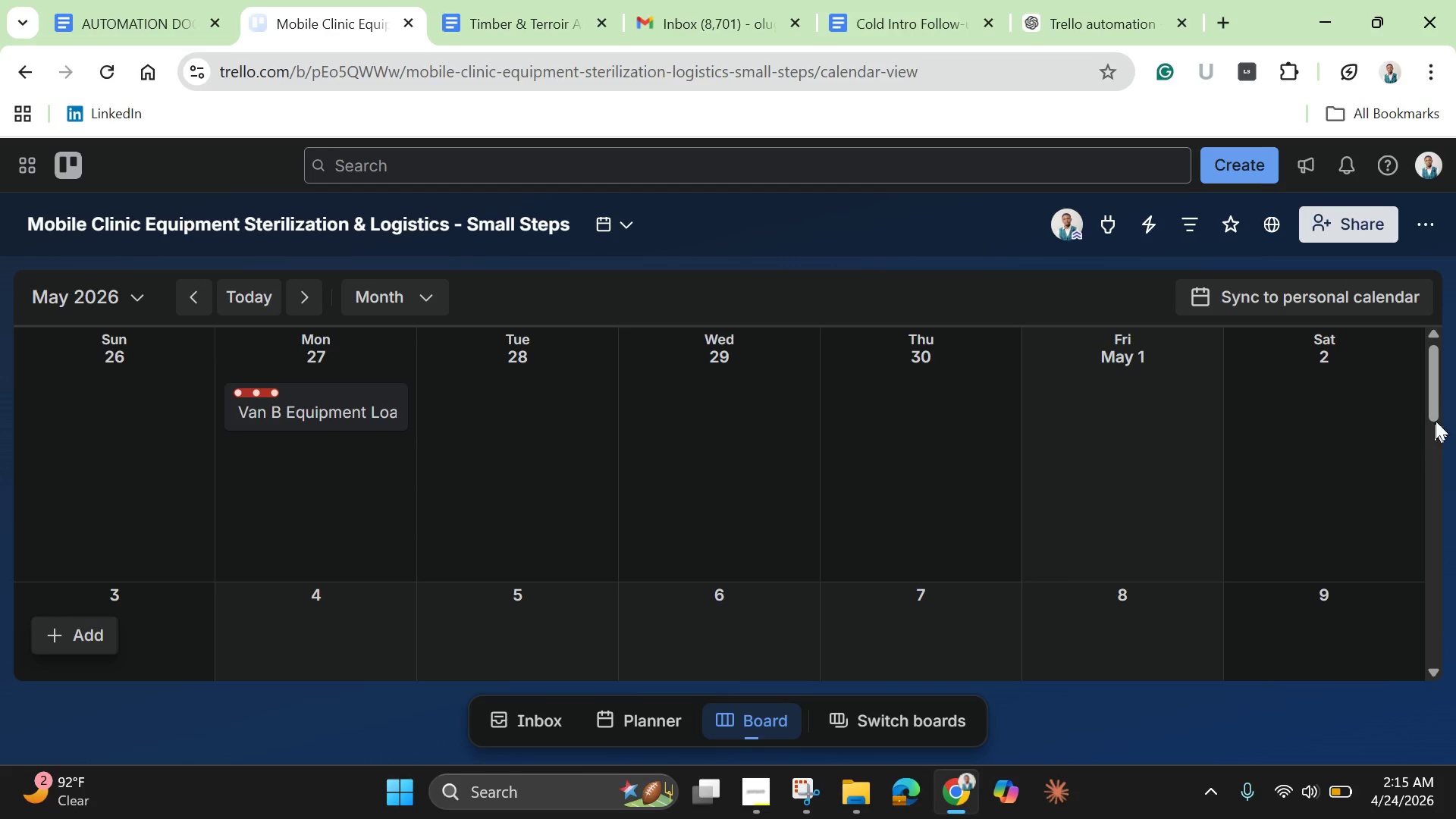 
left_click_drag(start_coordinate=[1433, 407], to_coordinate=[1455, 505])
 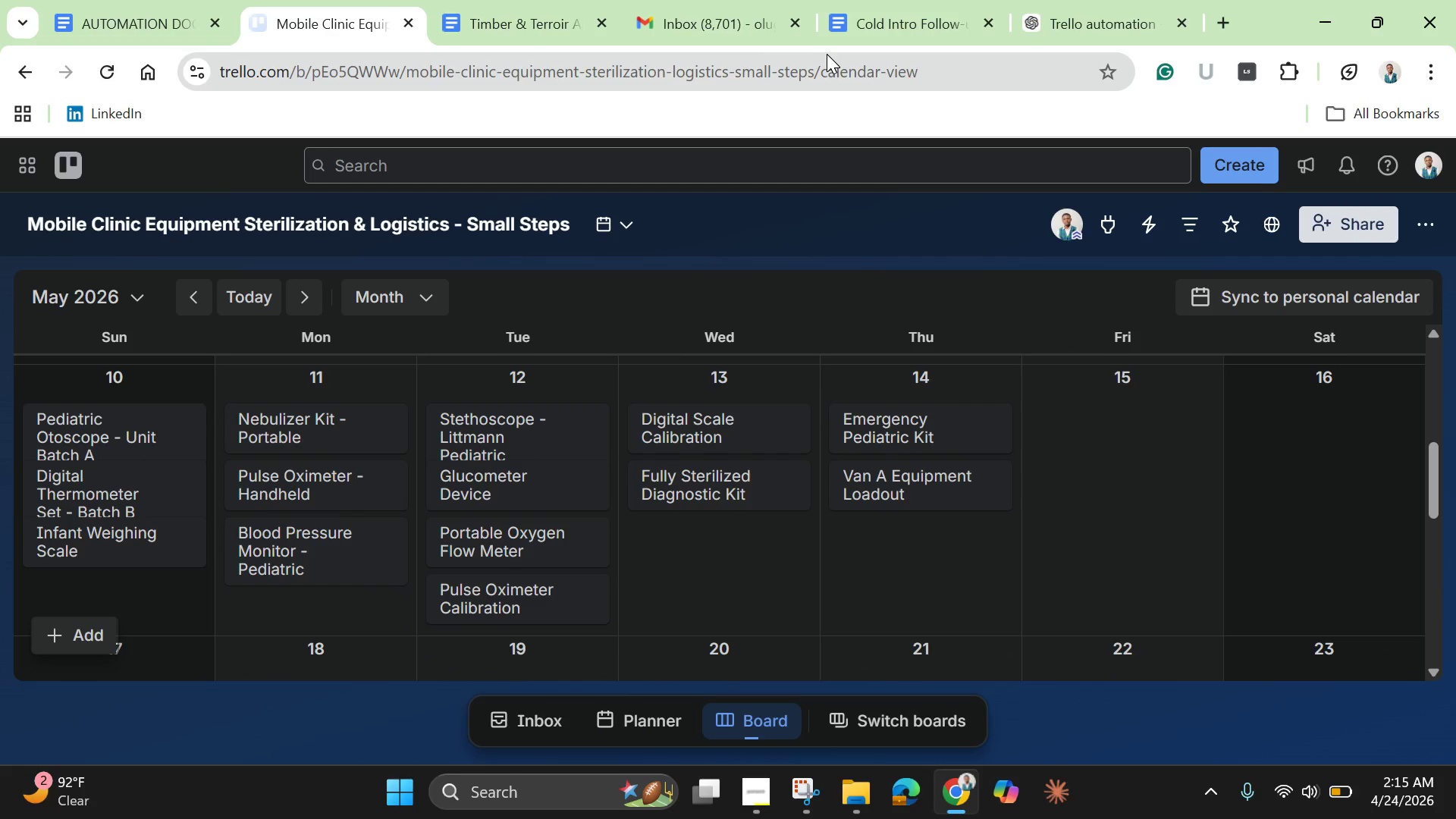 
wait(5.25)
 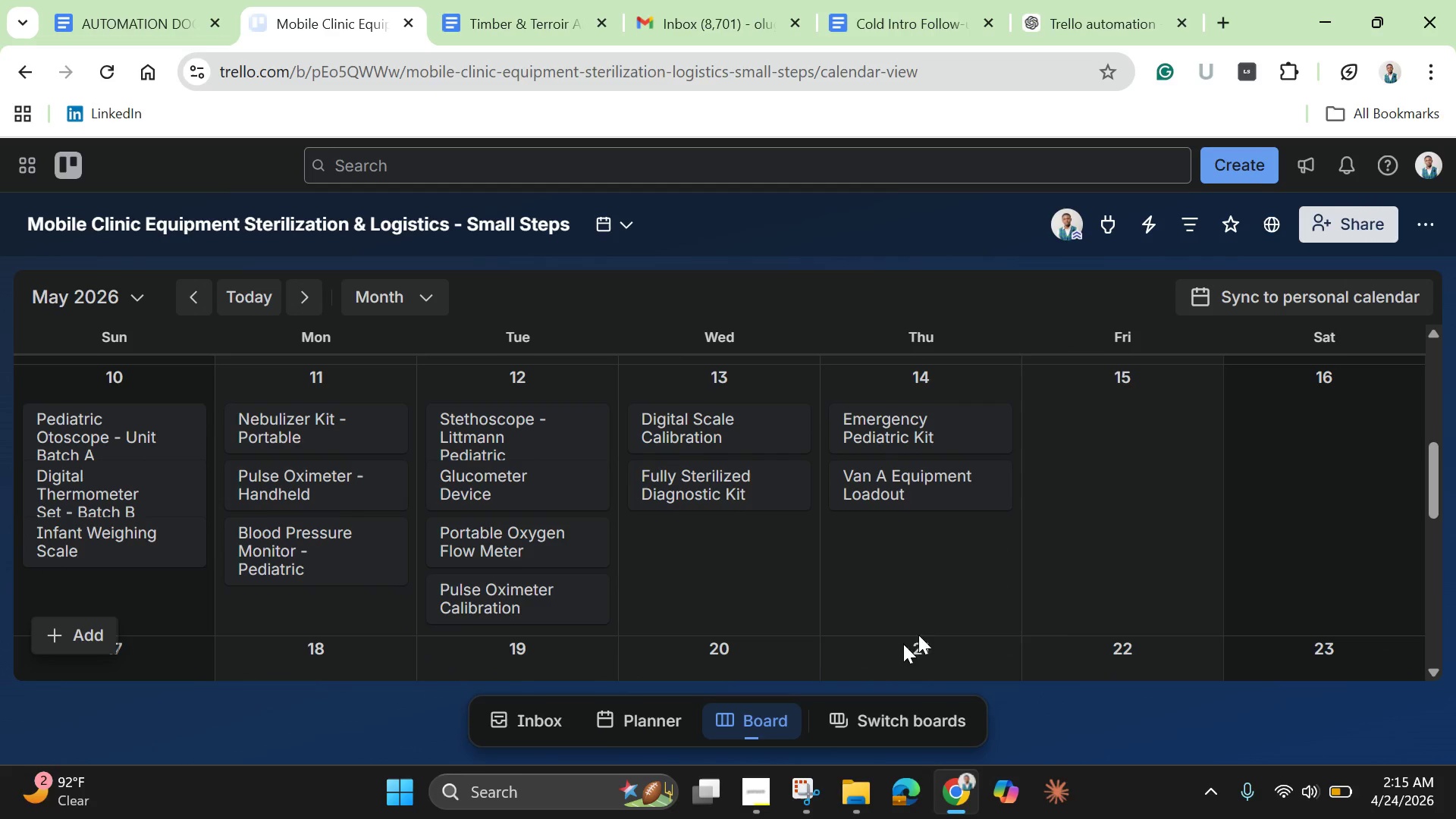 
left_click([654, 40])
 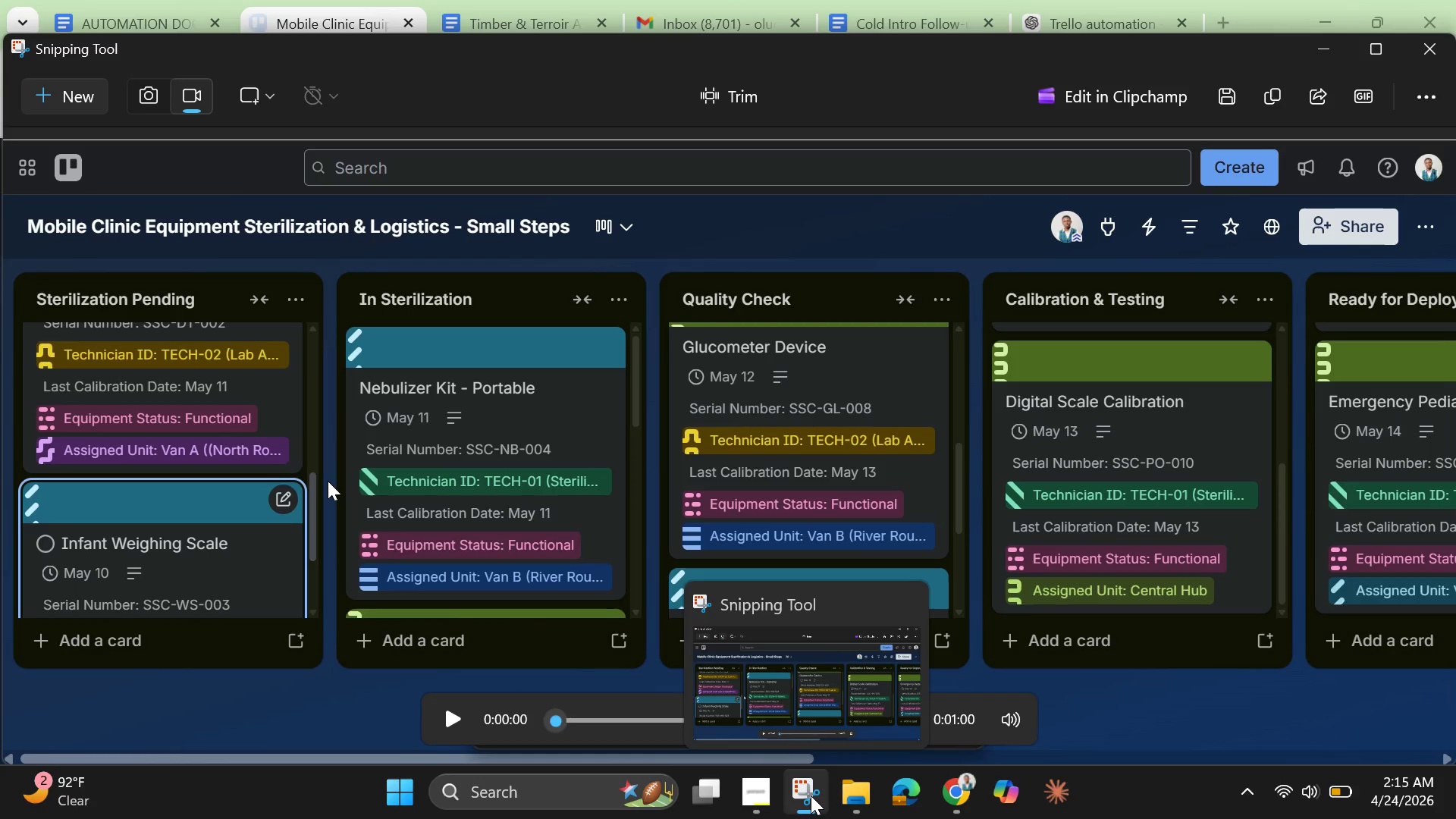 
wait(5.36)
 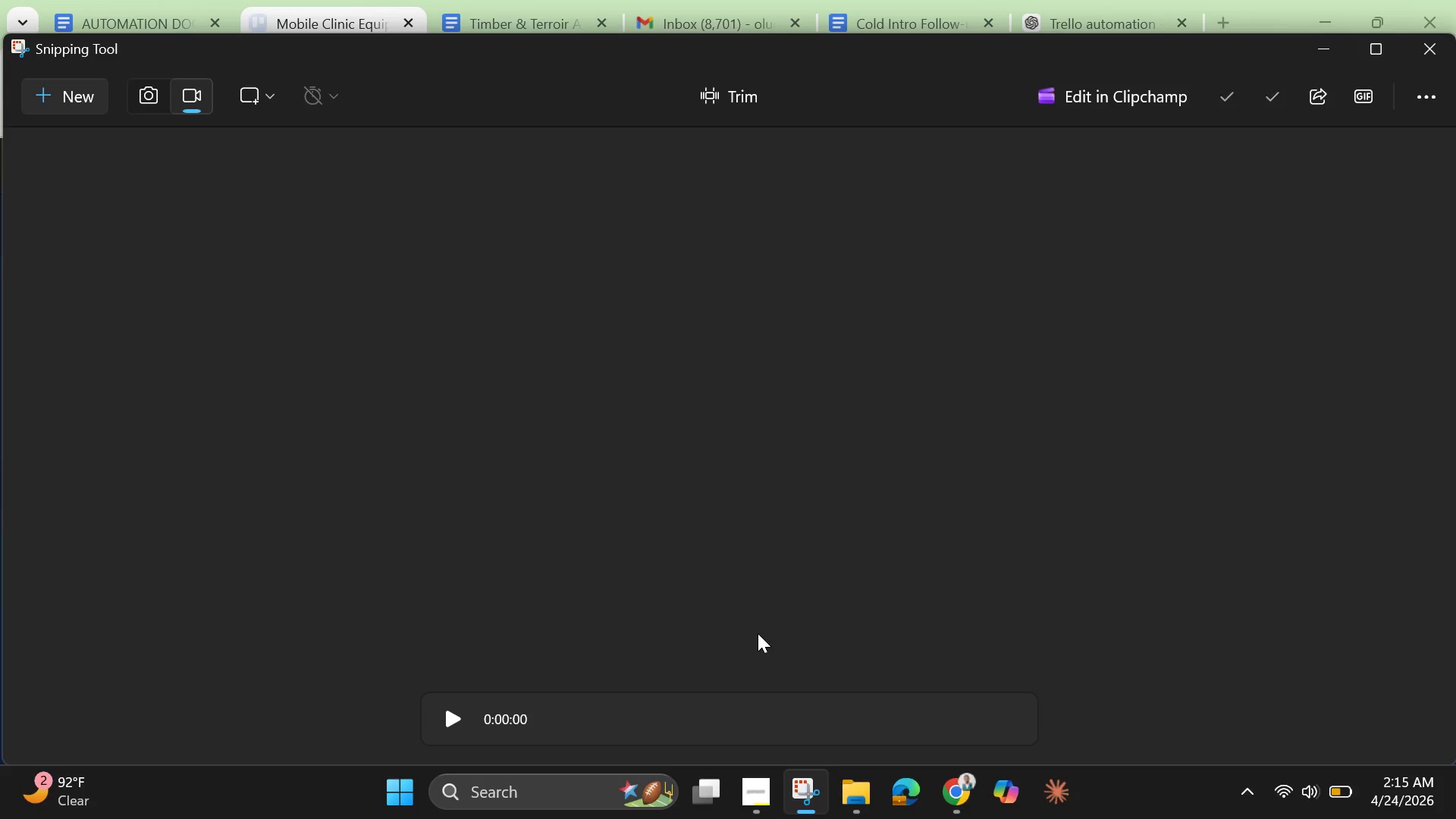 
left_click([802, 790])
 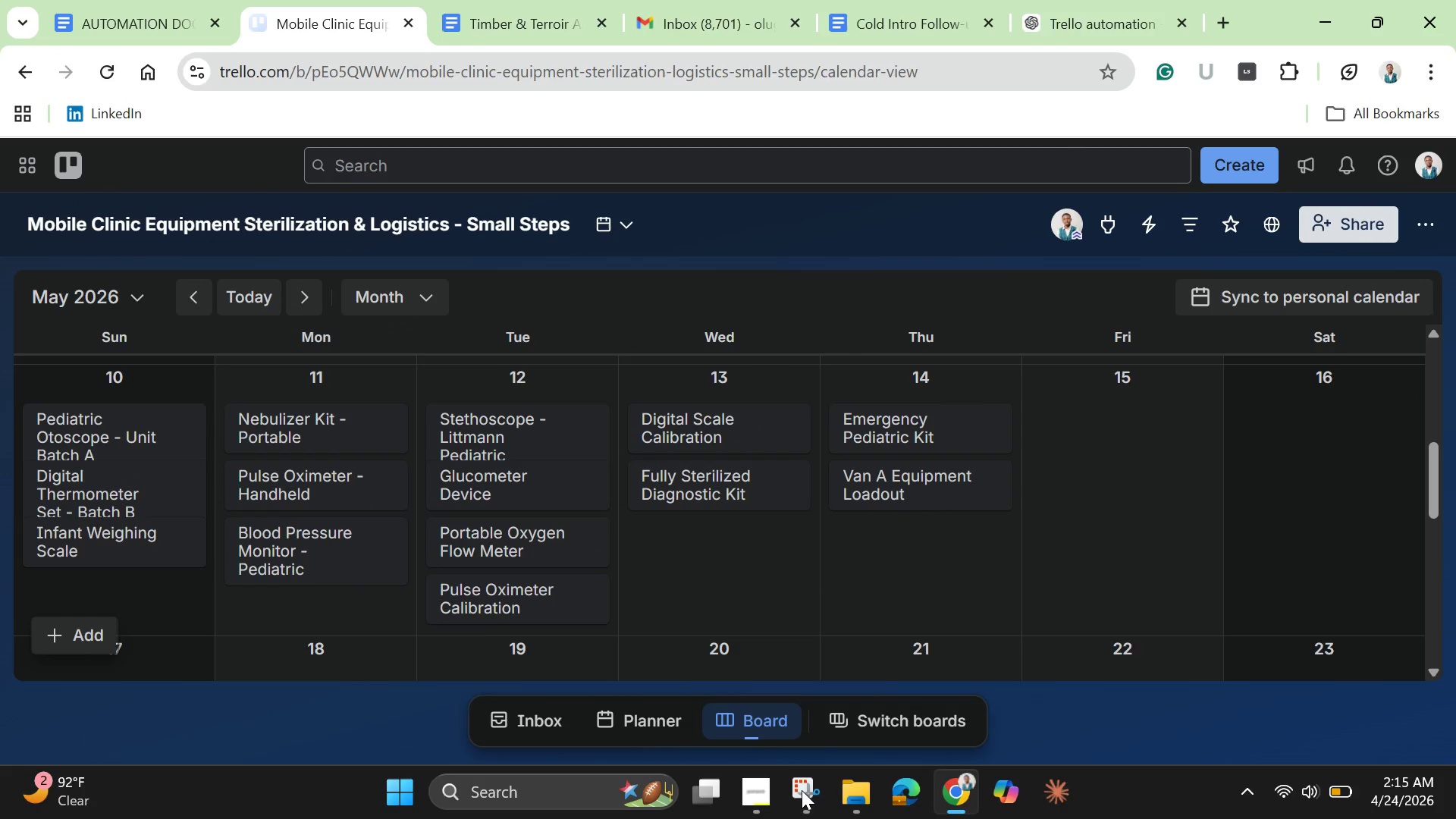 
left_click([802, 790])
 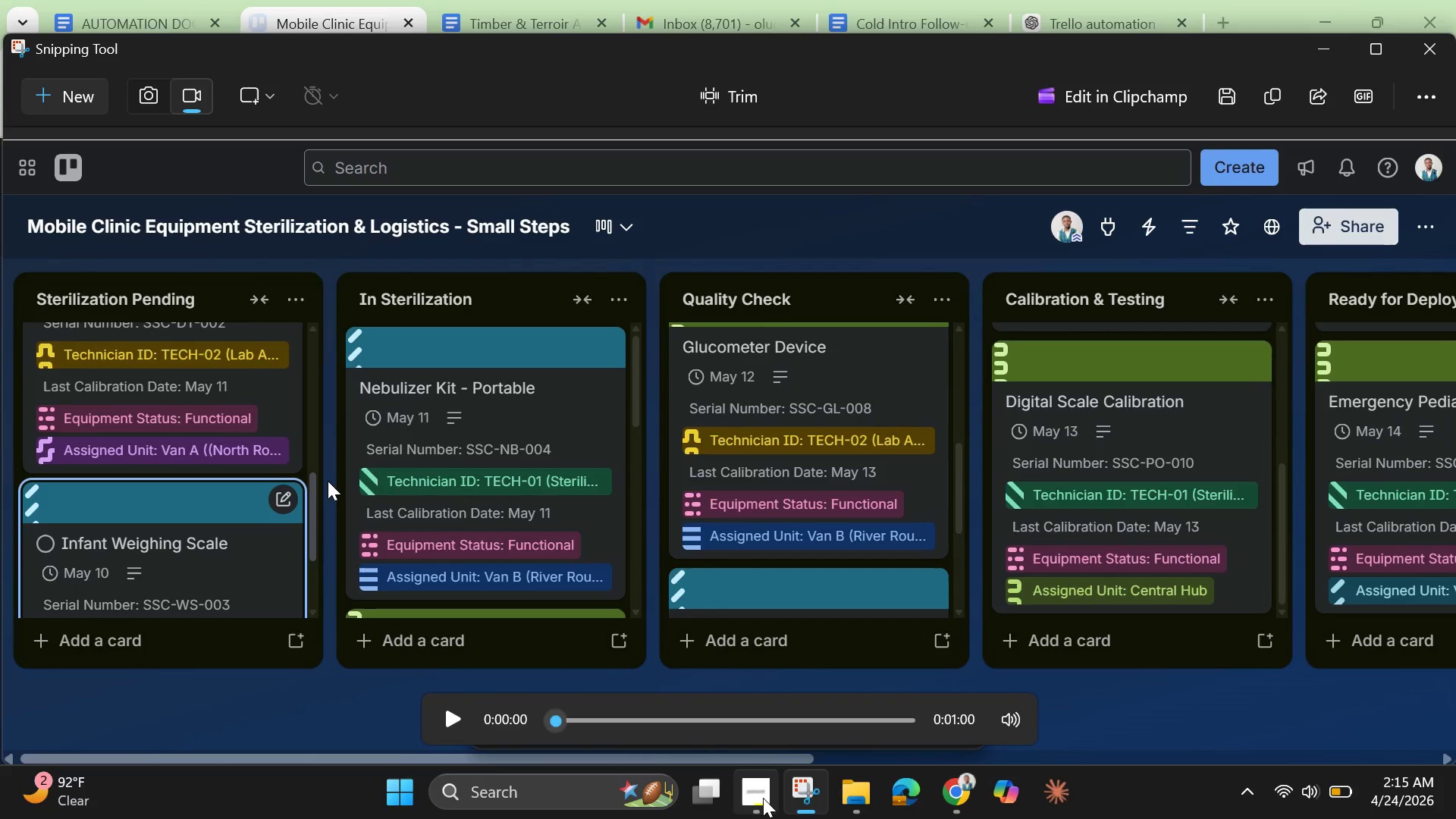 
left_click([761, 798])